 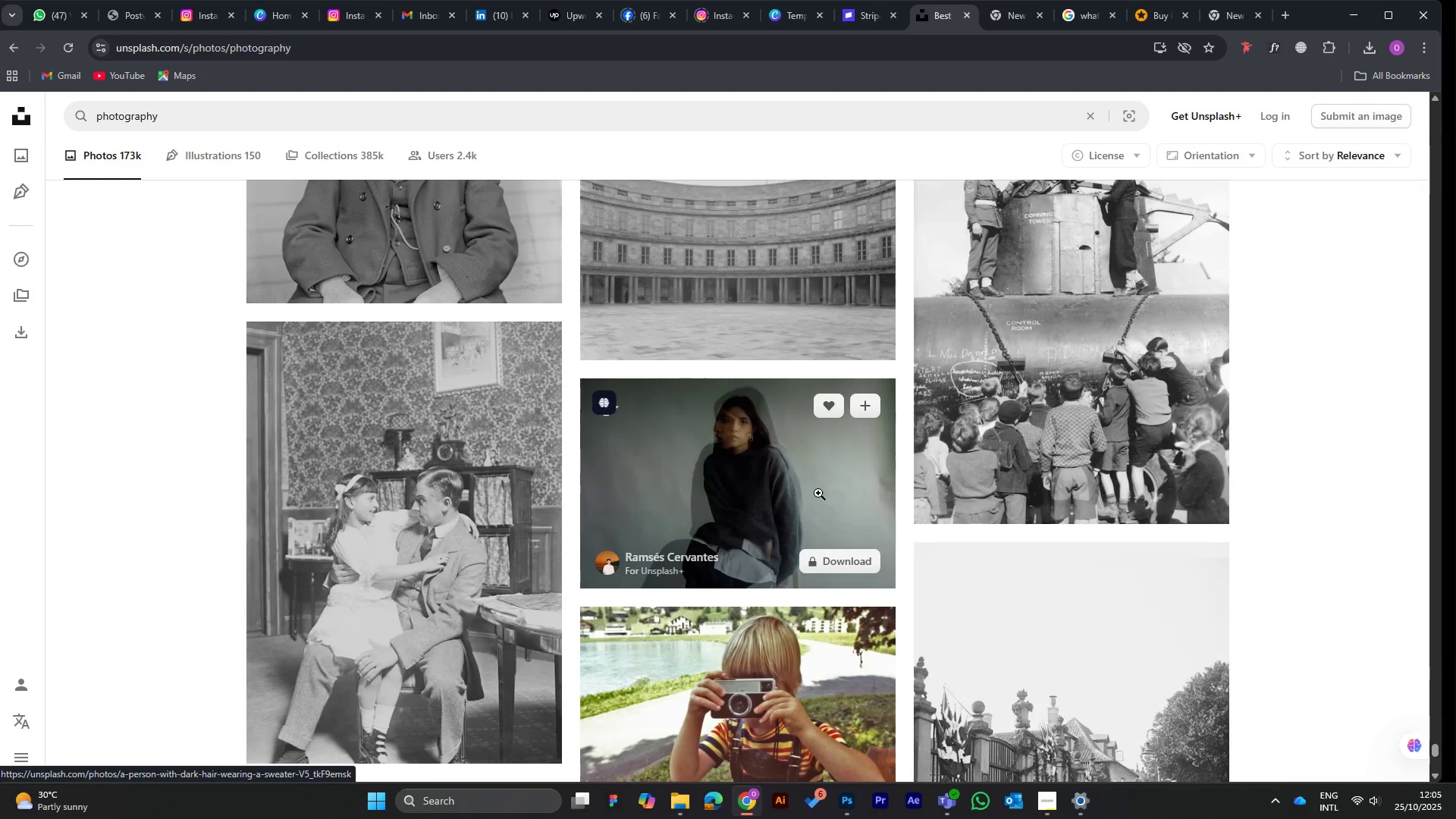 
scroll: coordinate [822, 462], scroll_direction: down, amount: 15.0
 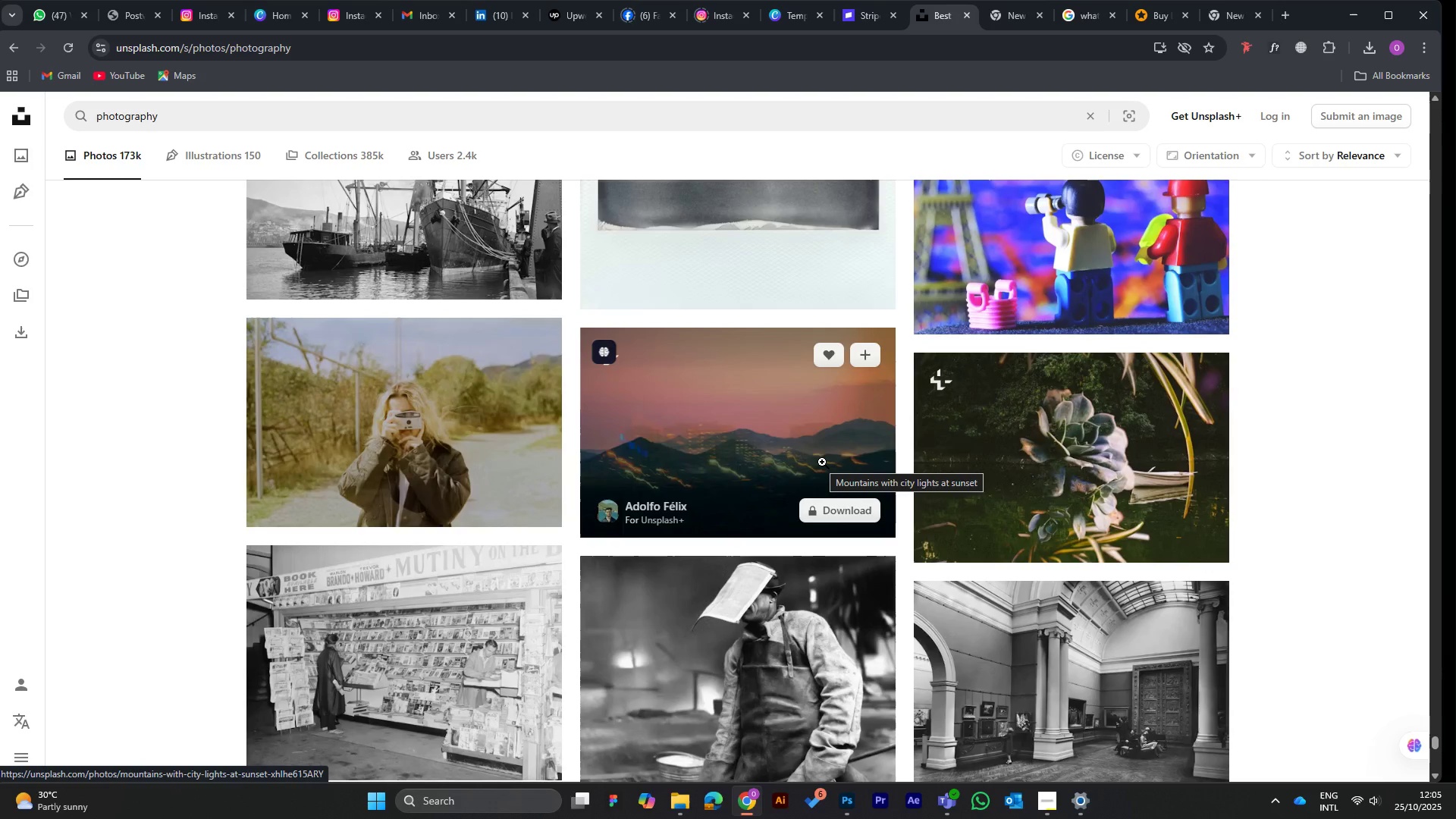 
scroll: coordinate [822, 462], scroll_direction: down, amount: 12.0
 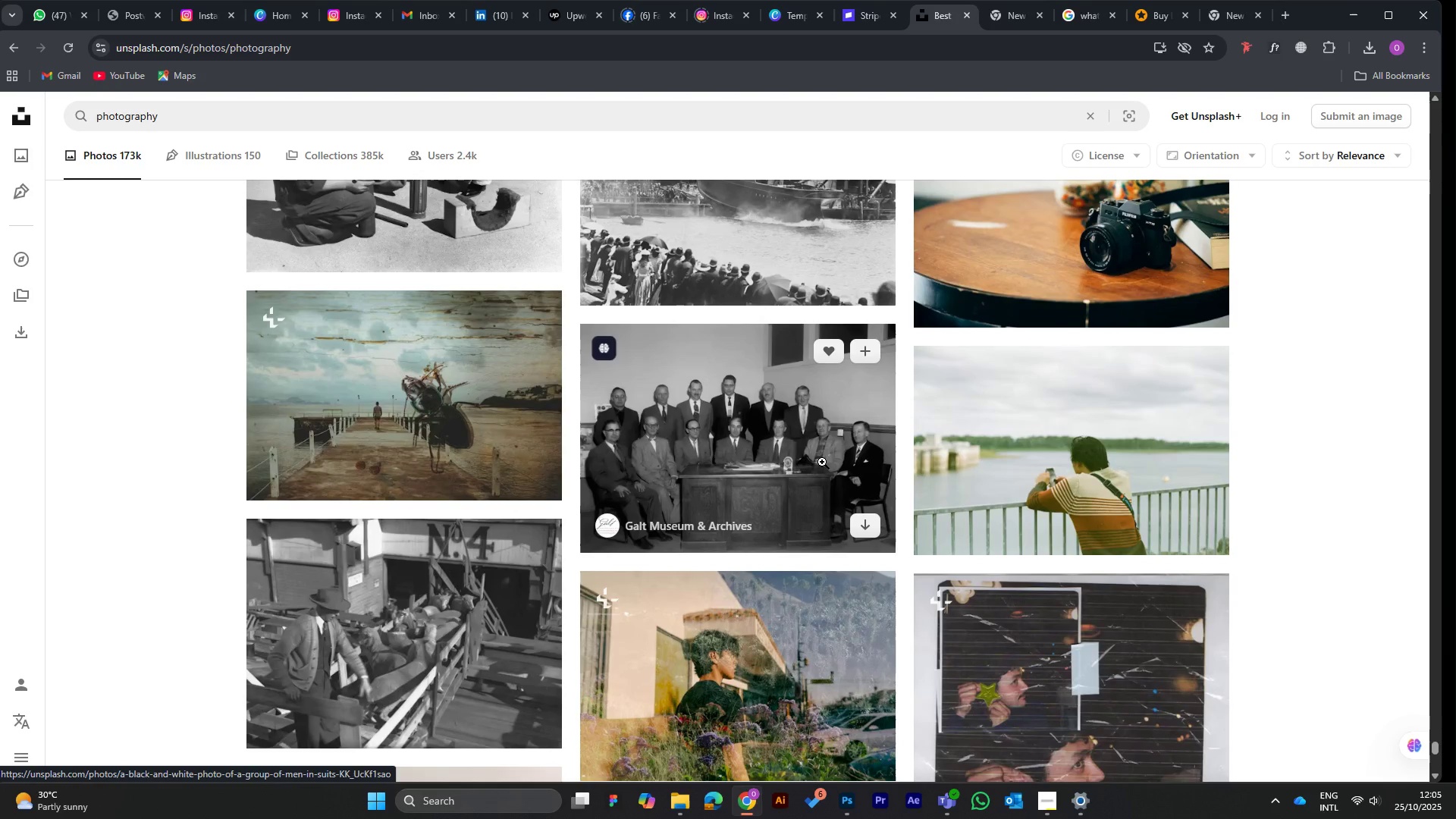 
scroll: coordinate [822, 462], scroll_direction: down, amount: 14.0
 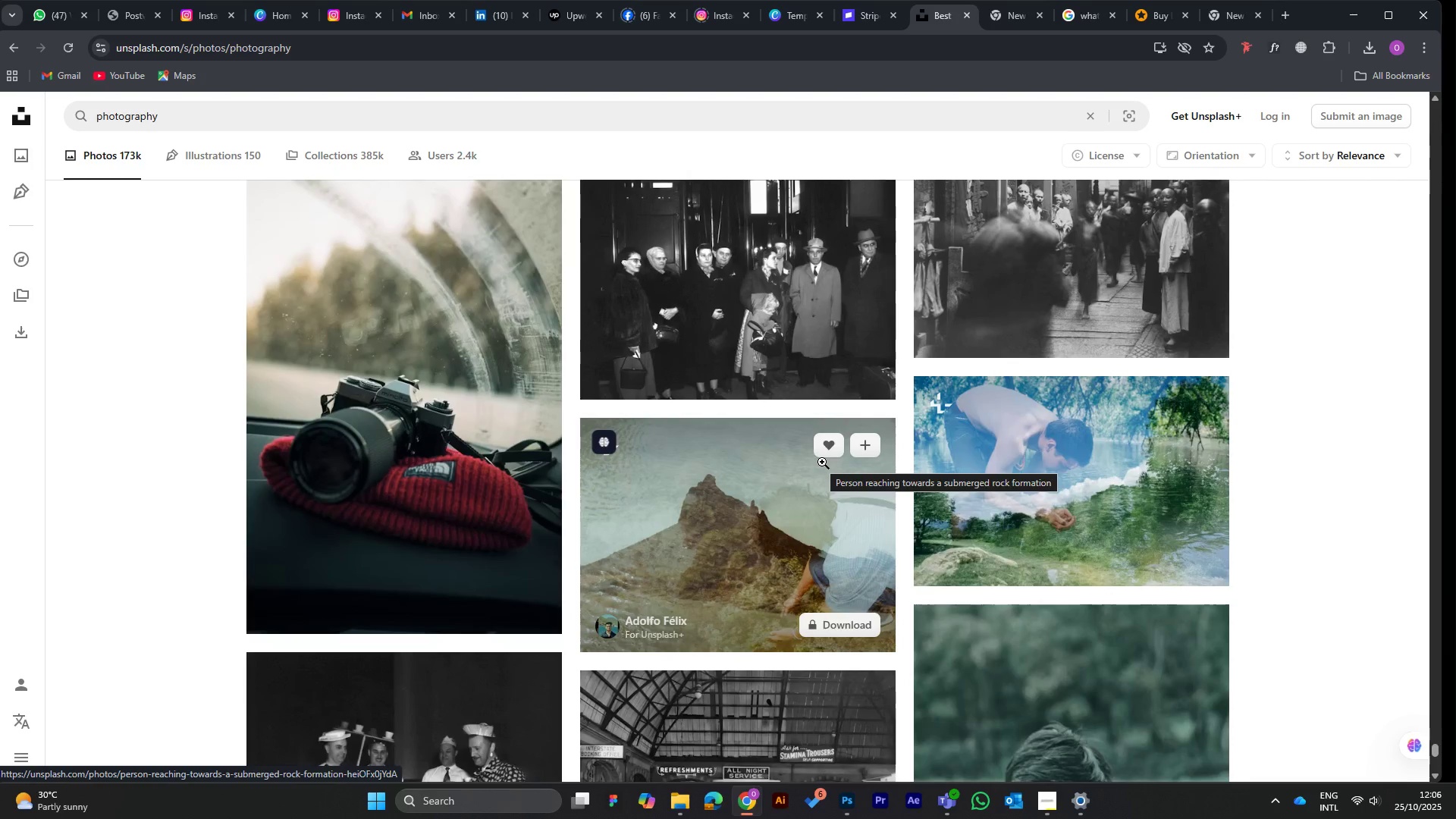 
scroll: coordinate [821, 462], scroll_direction: down, amount: 15.0
 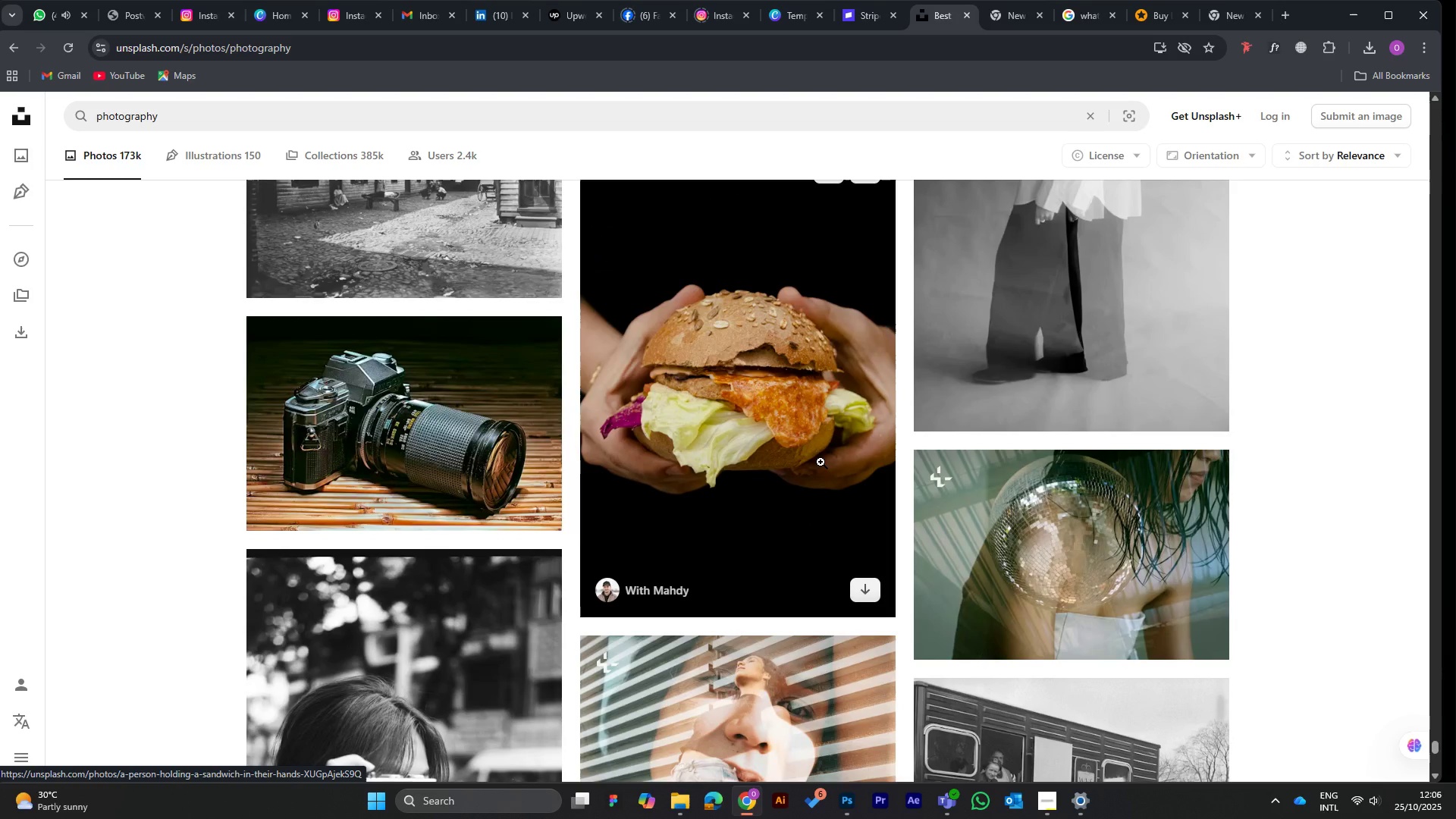 
scroll: coordinate [821, 462], scroll_direction: down, amount: 10.0